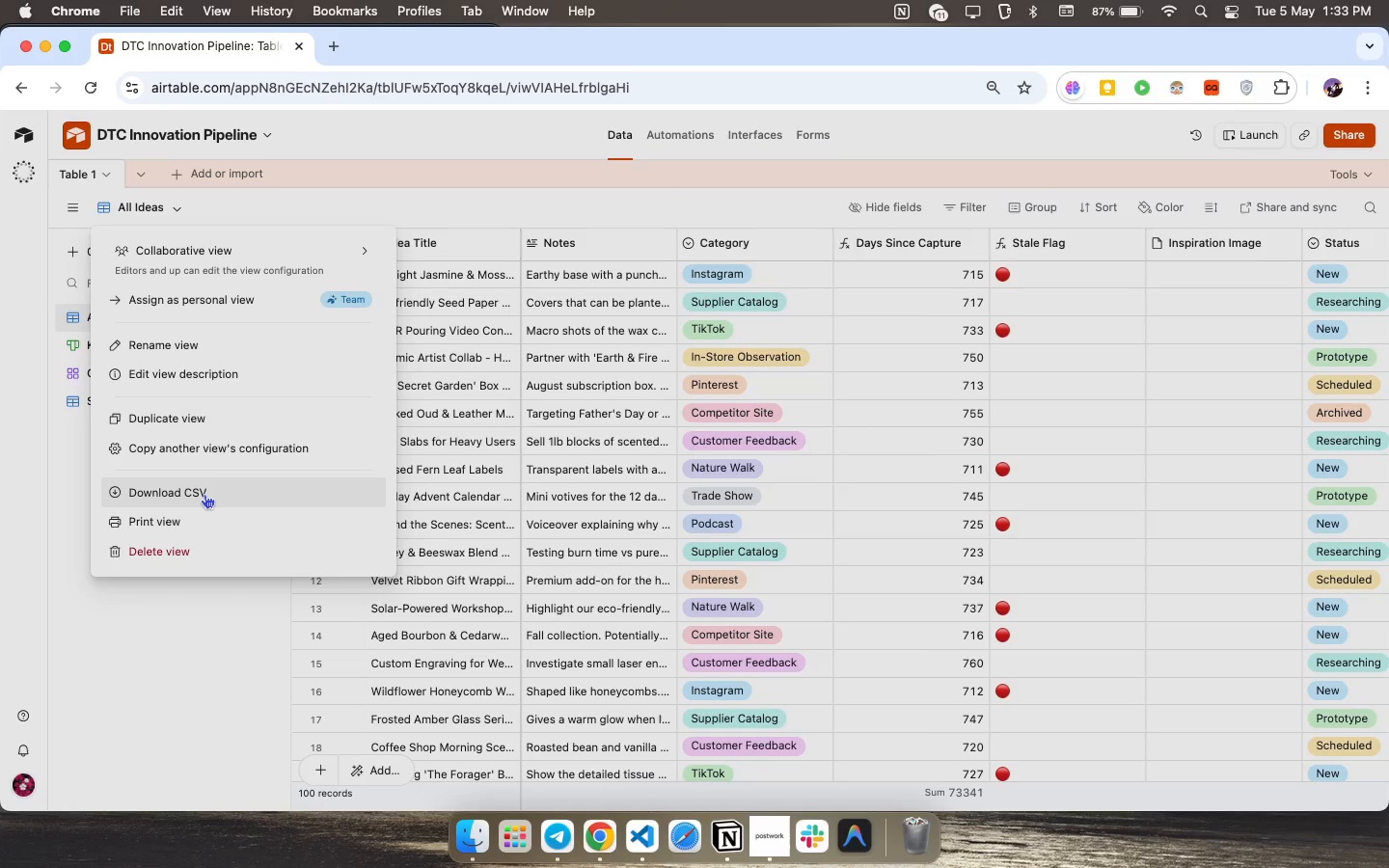 
left_click([204, 494])
 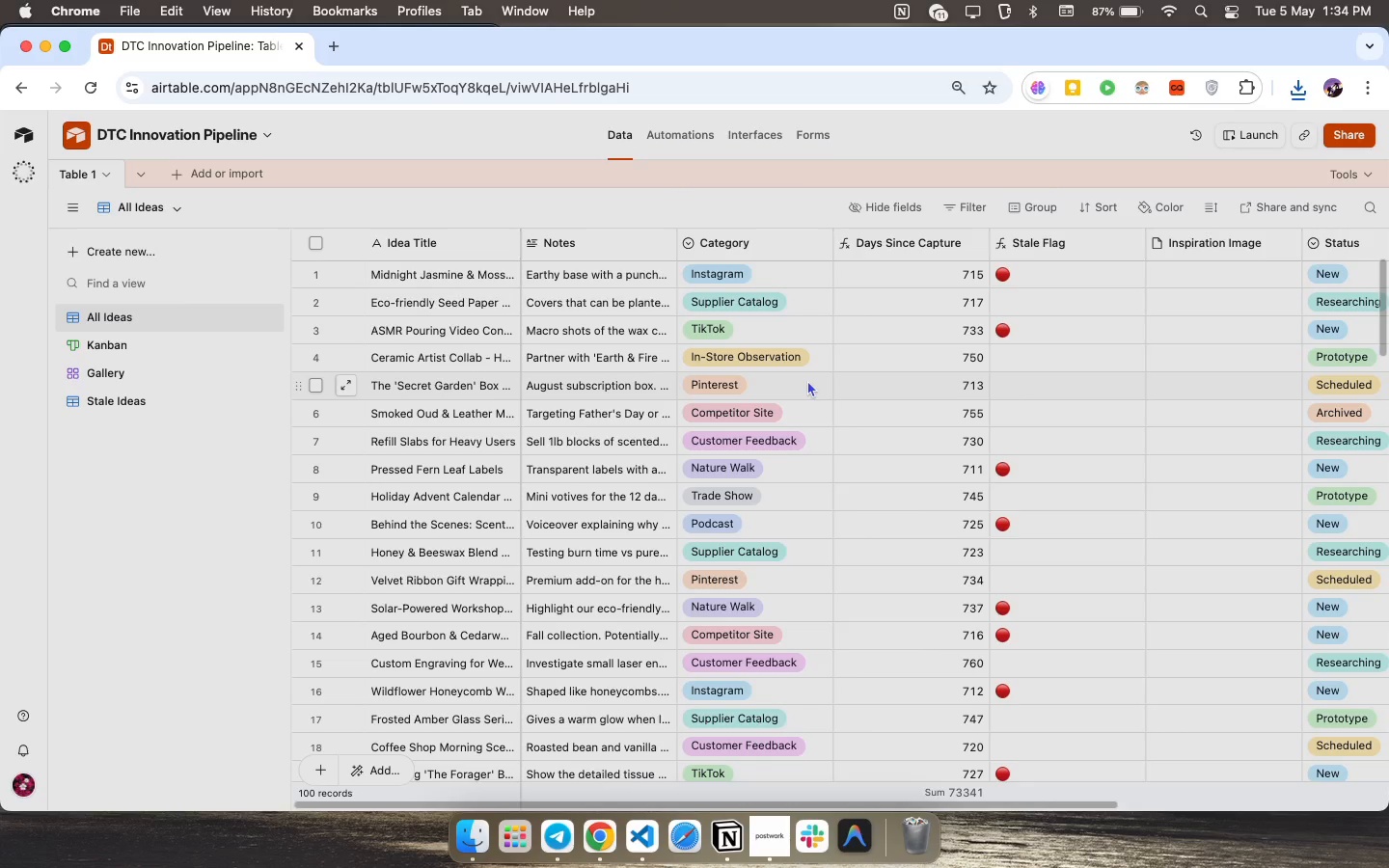 
wait(30.58)
 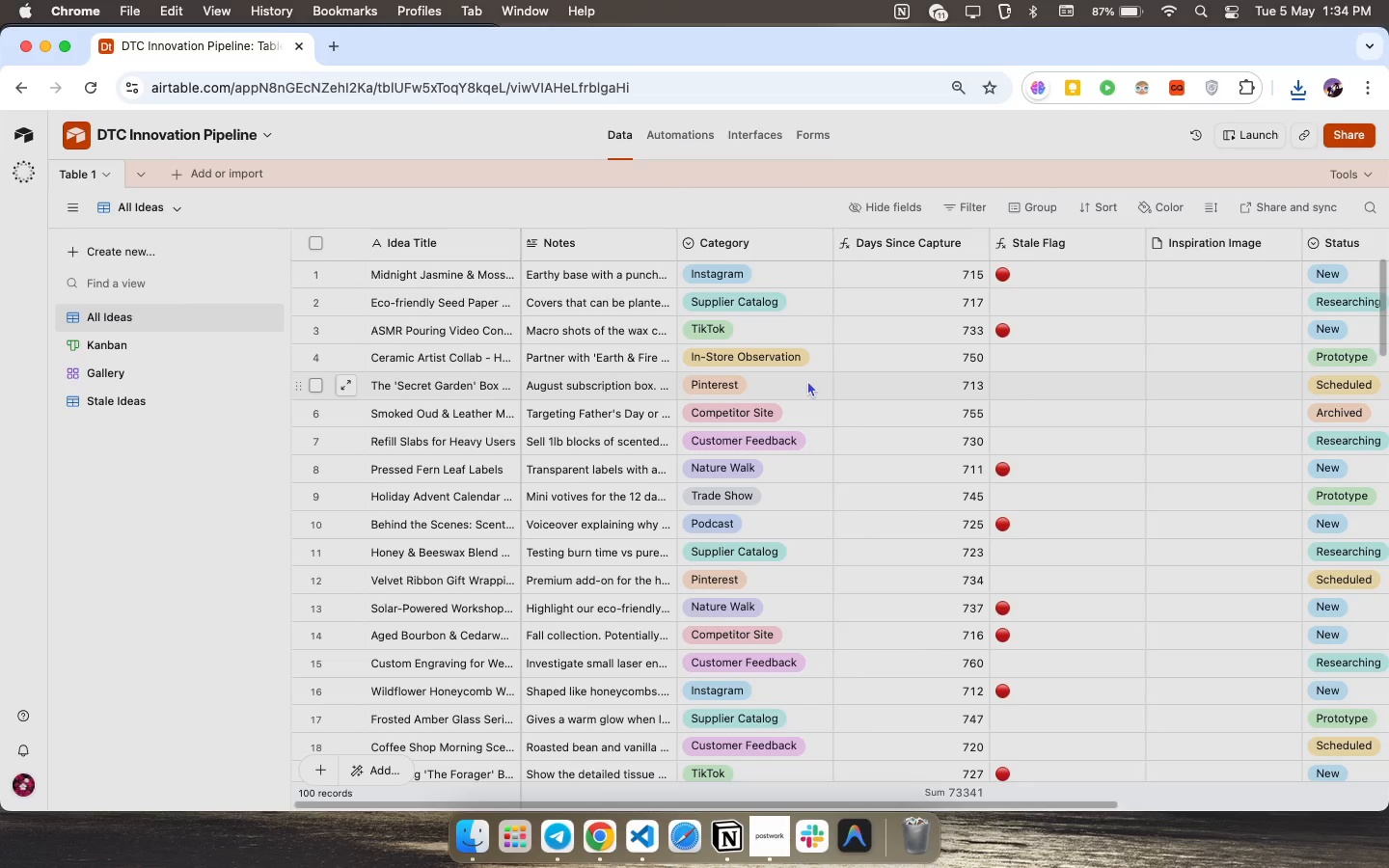 
scroll: coordinate [1026, 435], scroll_direction: up, amount: 36.0
 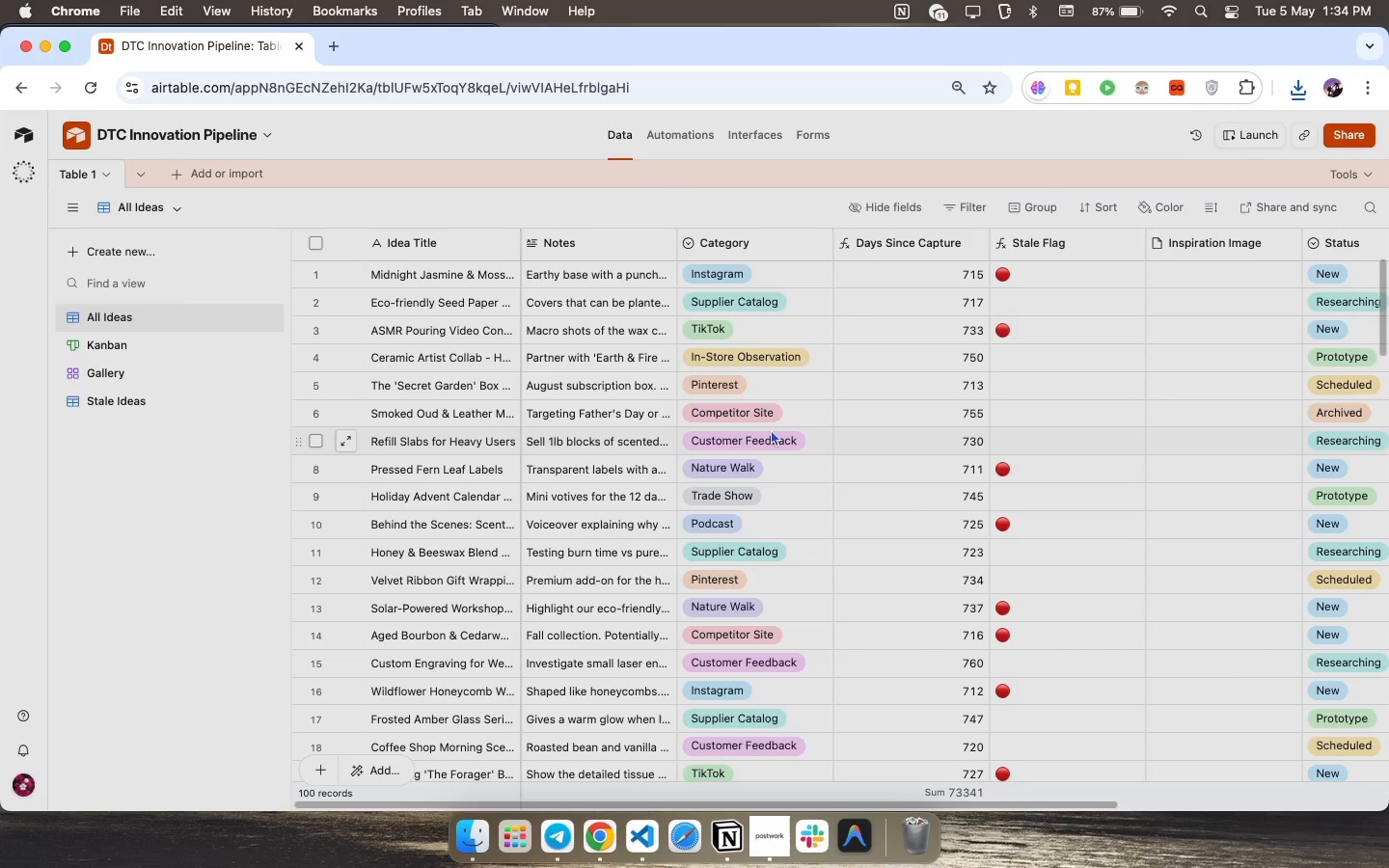 
wait(10.44)
 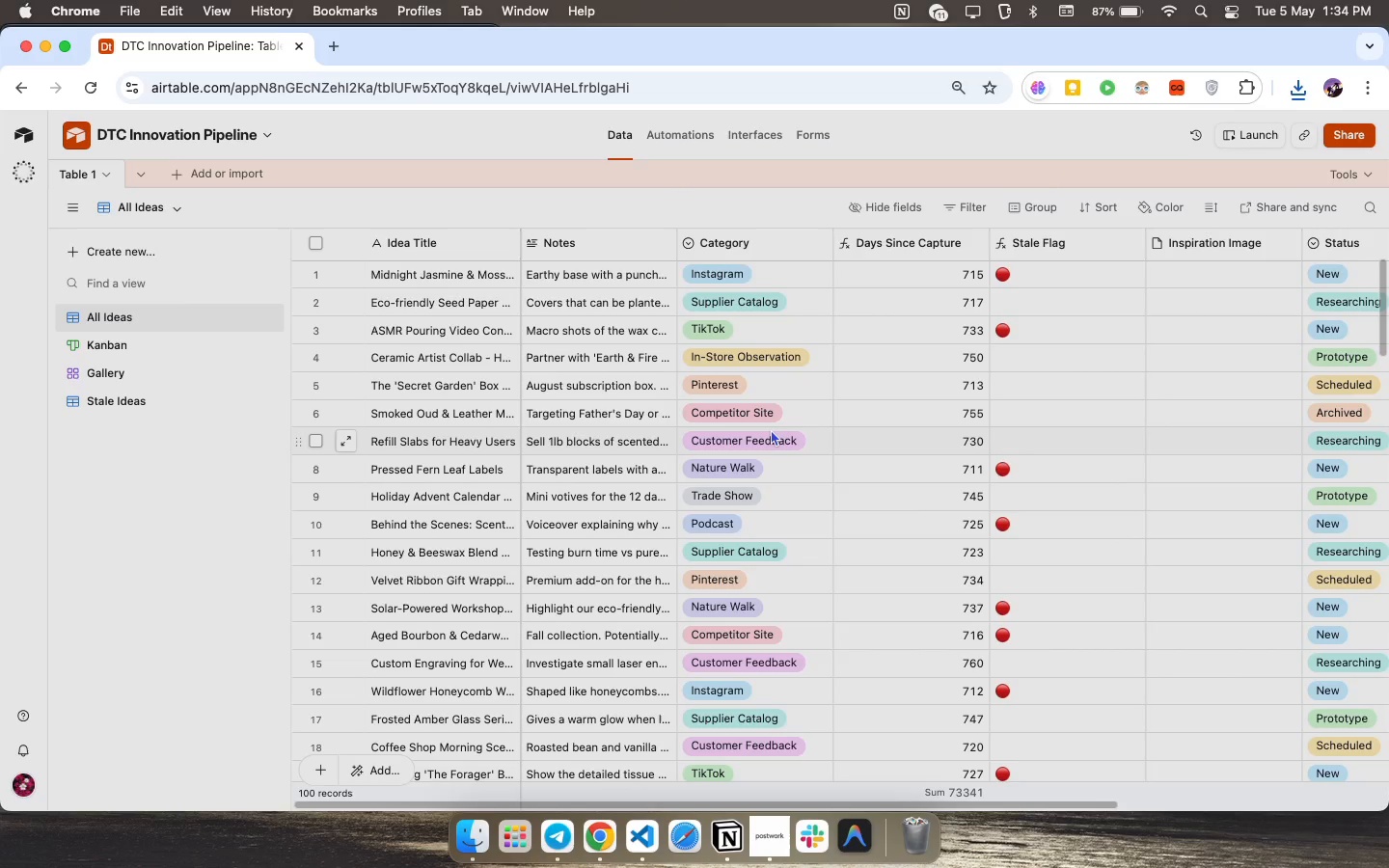 
double_click([1357, 272])
 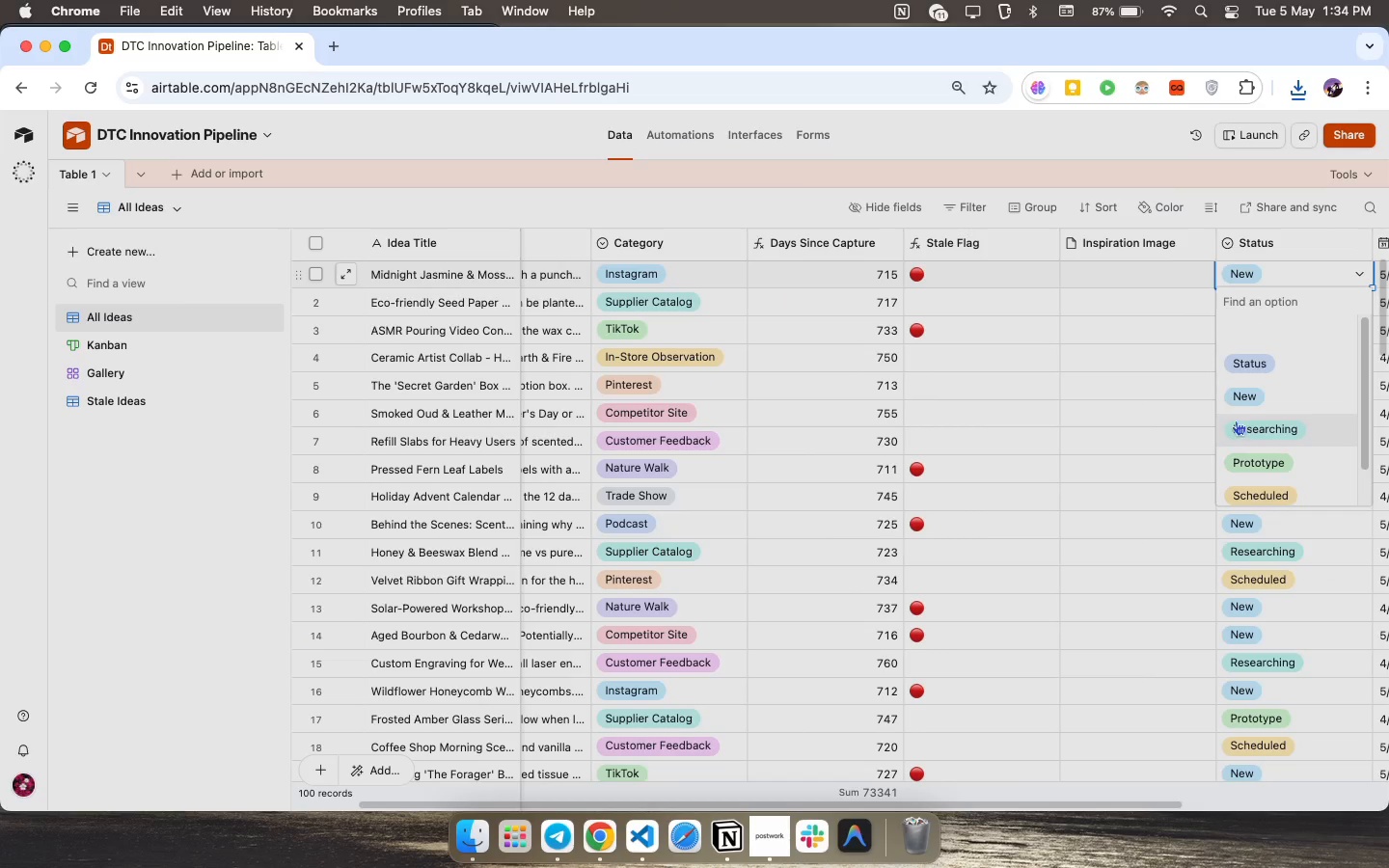 
scroll: coordinate [1258, 369], scroll_direction: down, amount: 22.0
 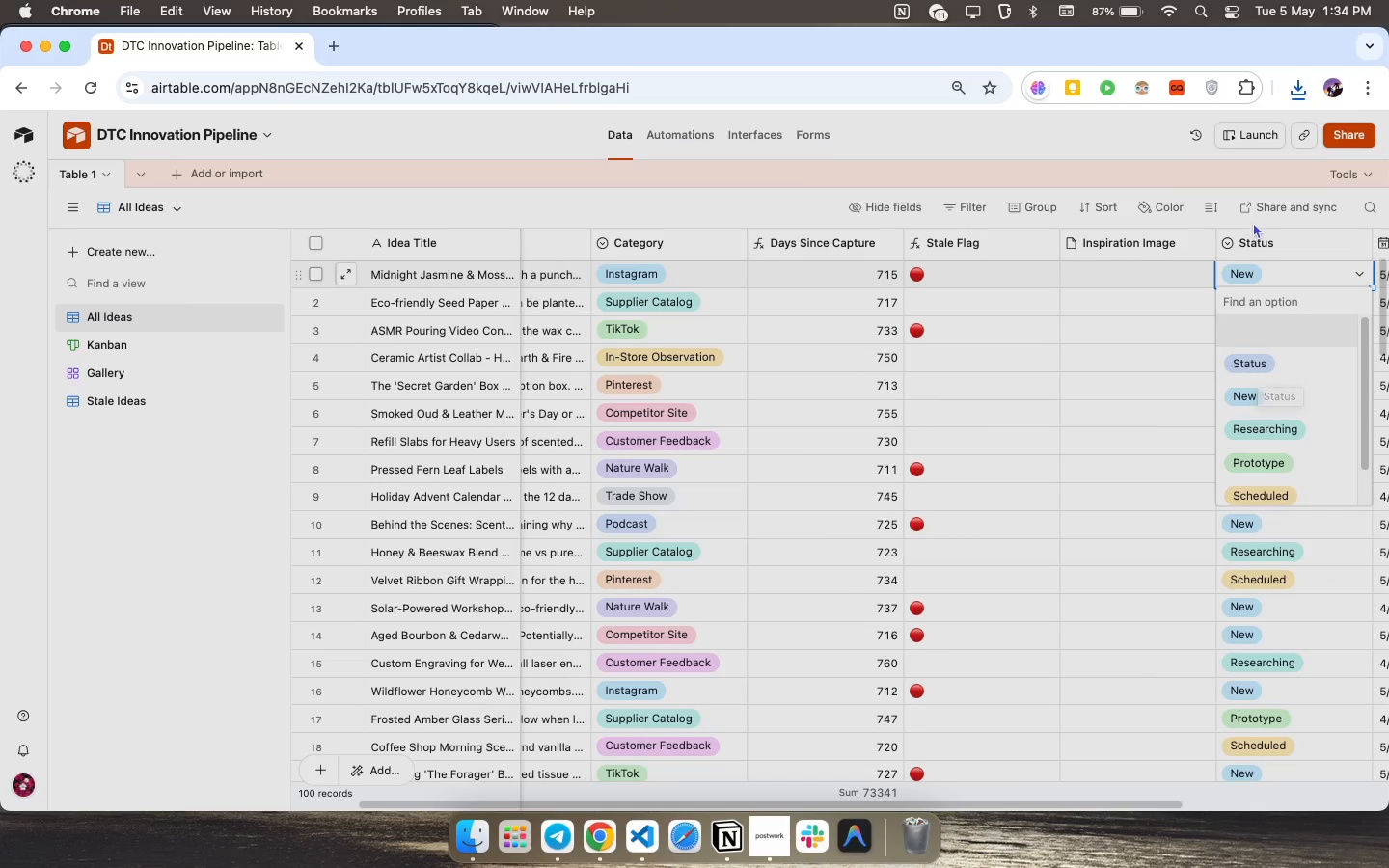 
left_click([1258, 235])
 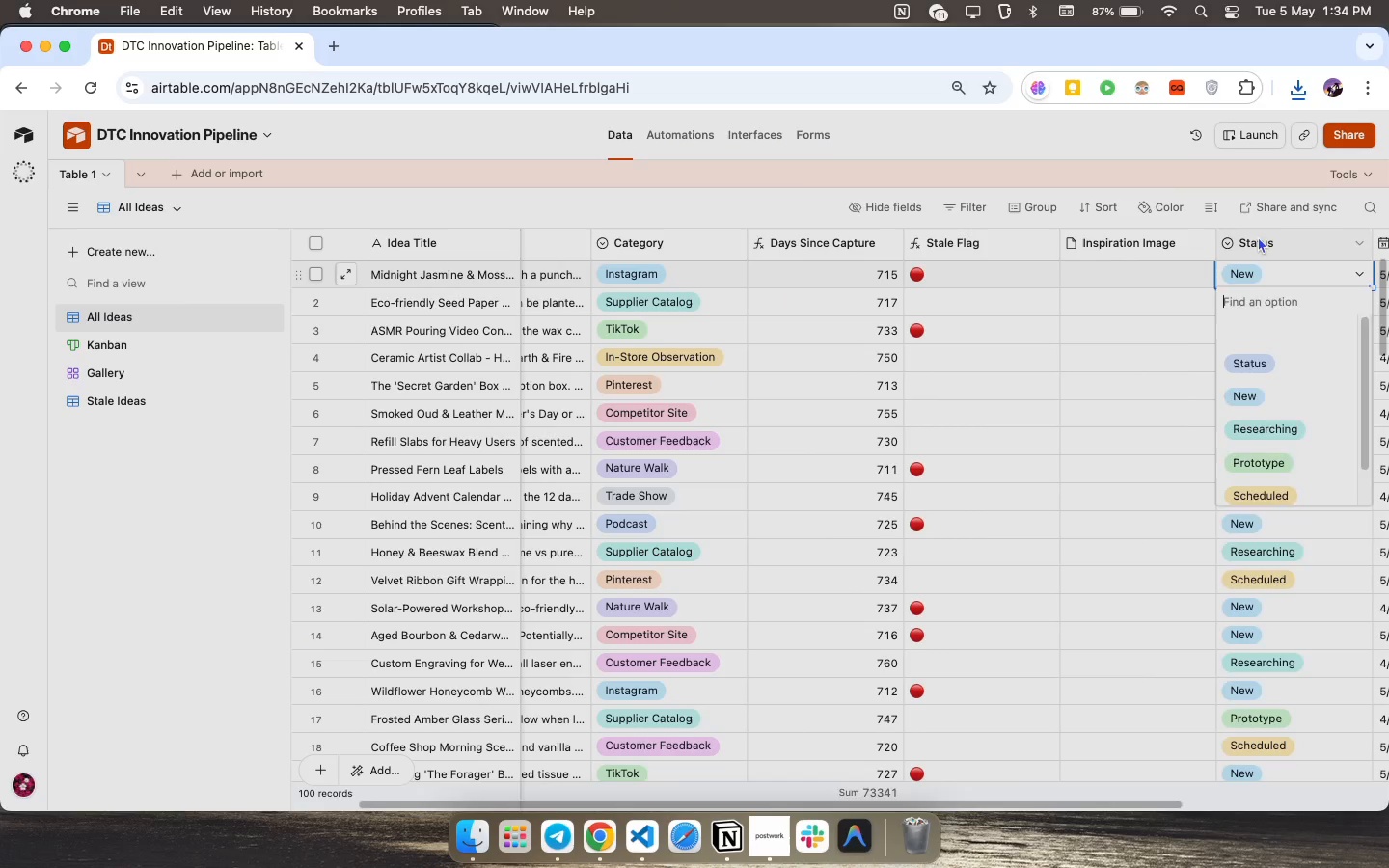 
scroll: coordinate [1165, 499], scroll_direction: down, amount: 11.0
 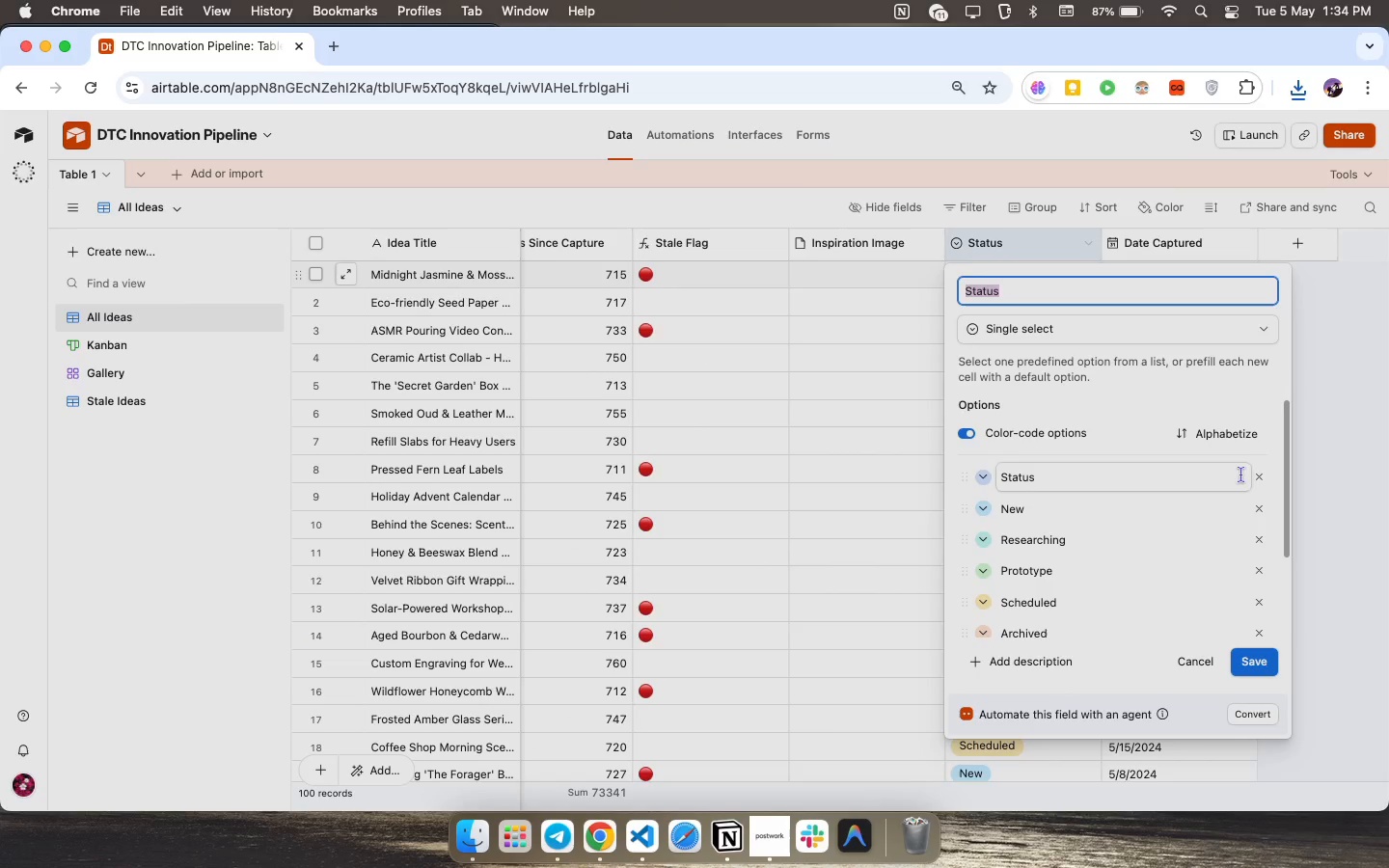 
left_click([1259, 477])
 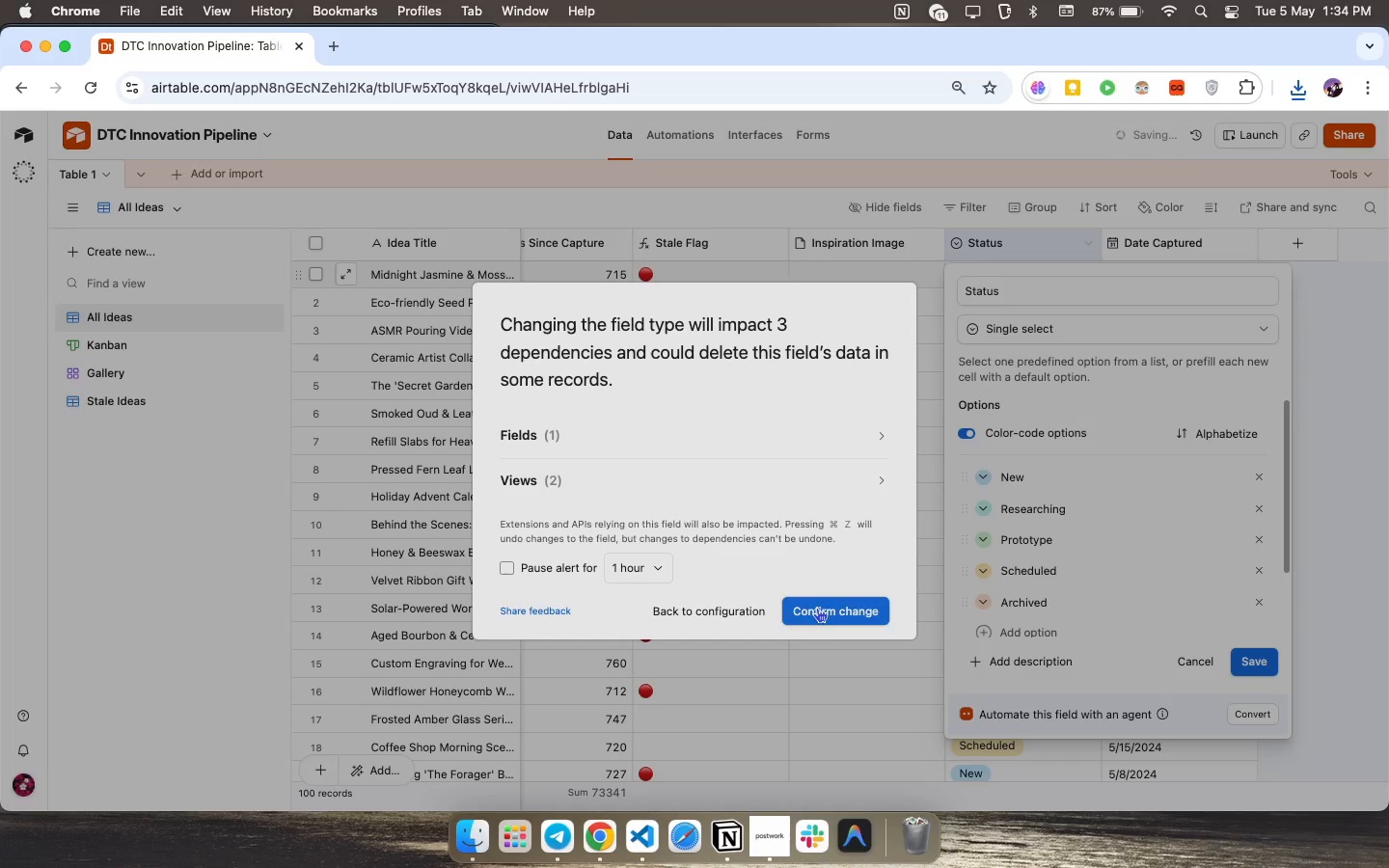 
left_click([841, 613])
 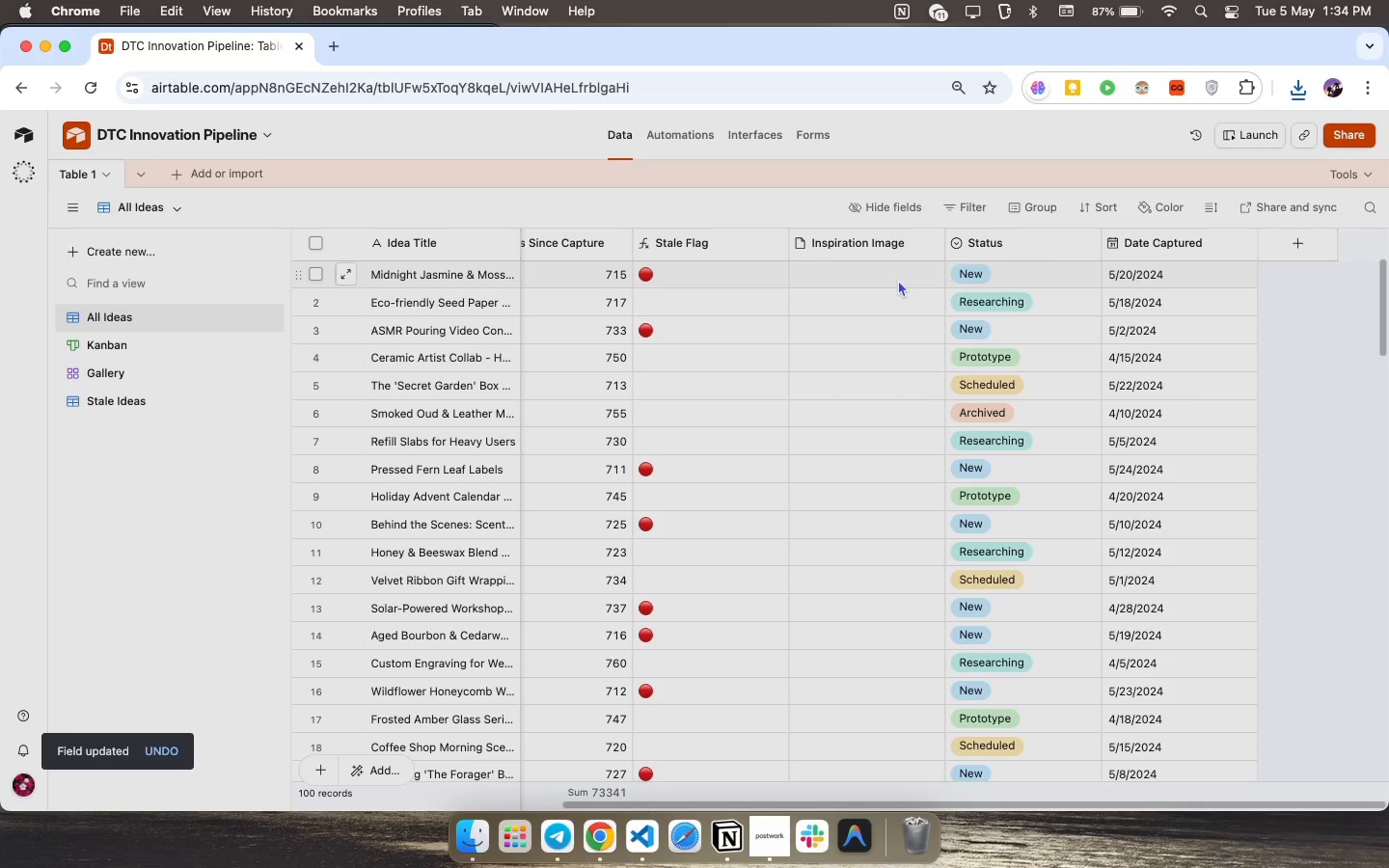 
wait(12.95)
 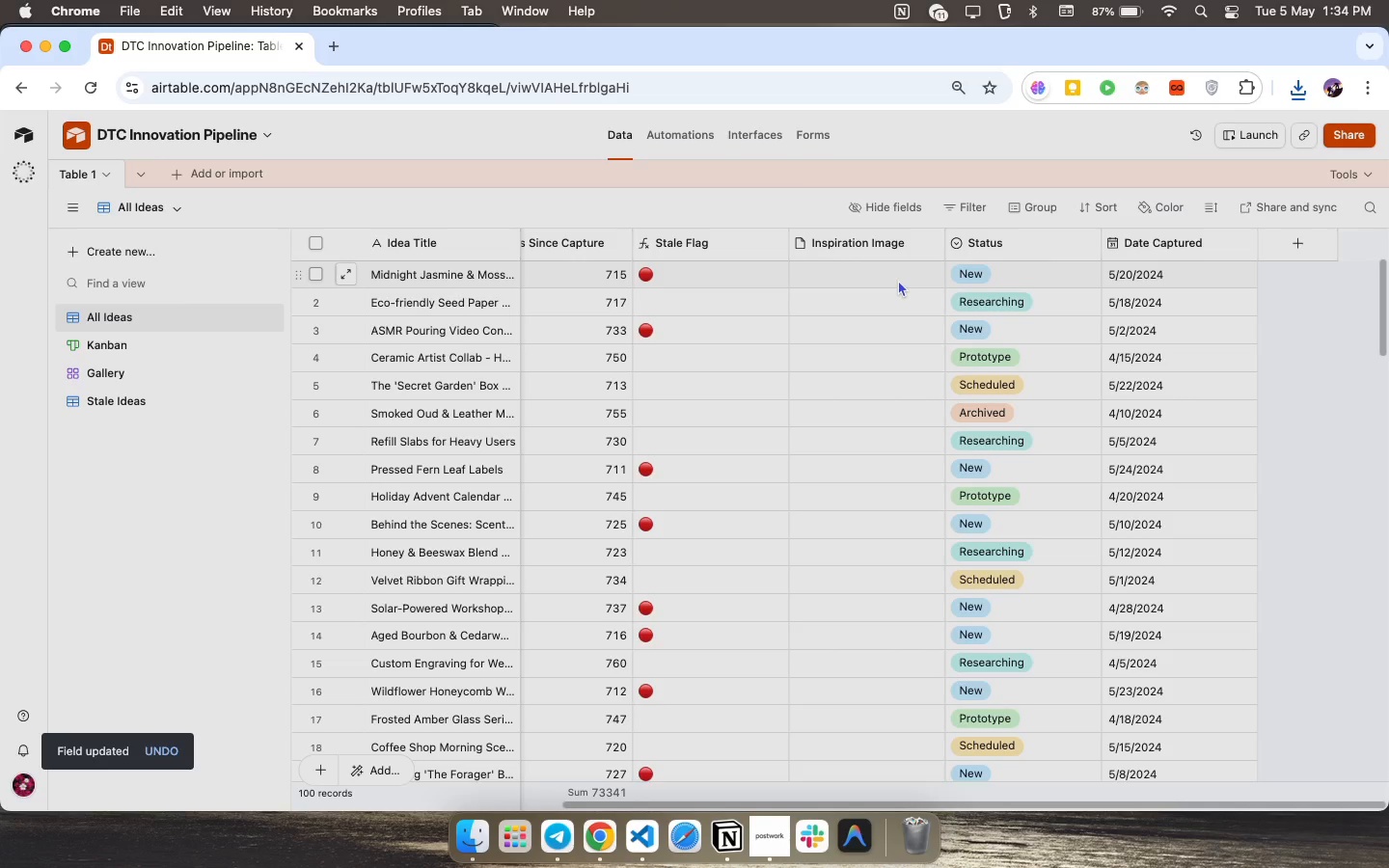 
left_click([115, 348])
 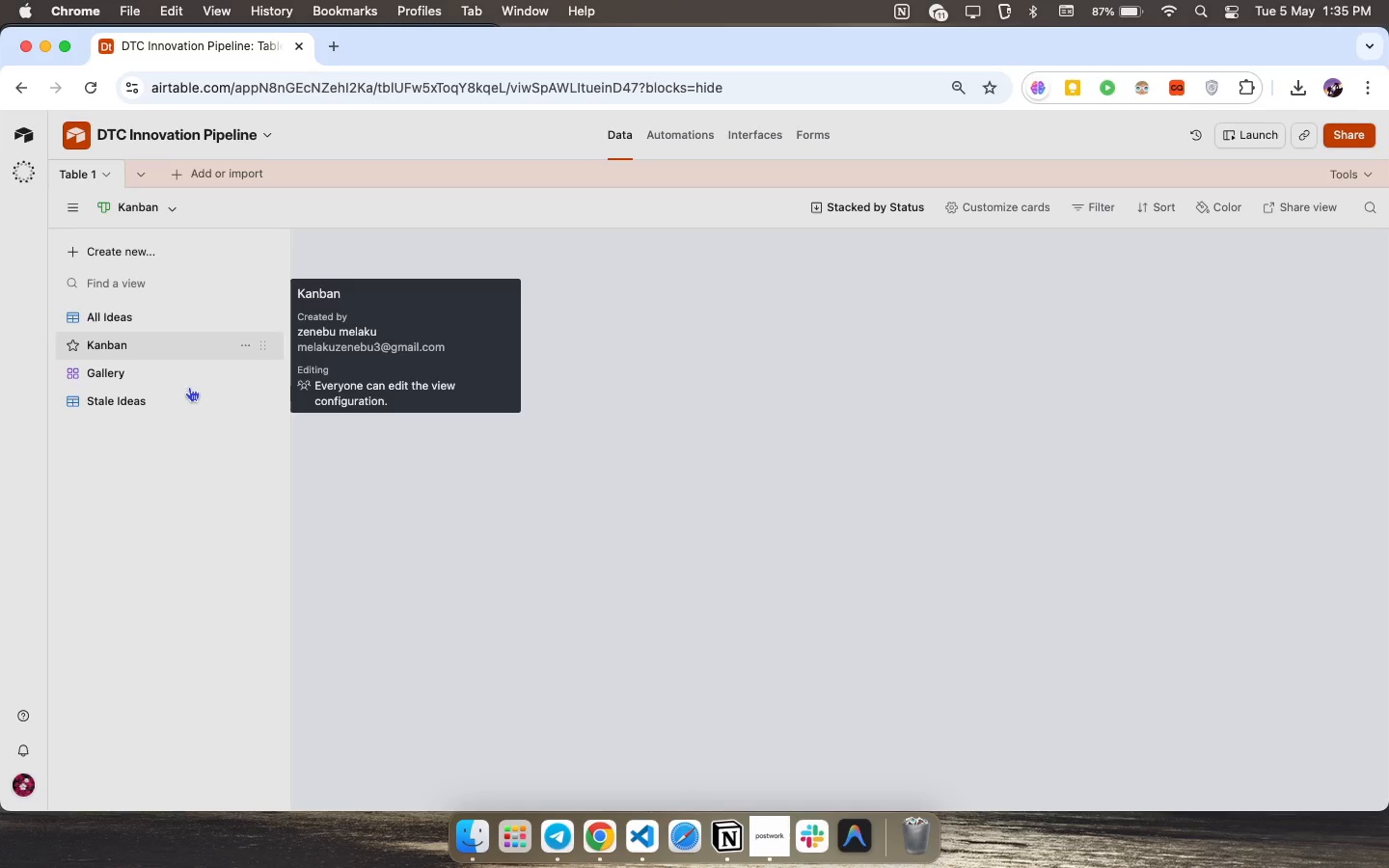 
scroll: coordinate [777, 612], scroll_direction: down, amount: 19.0
 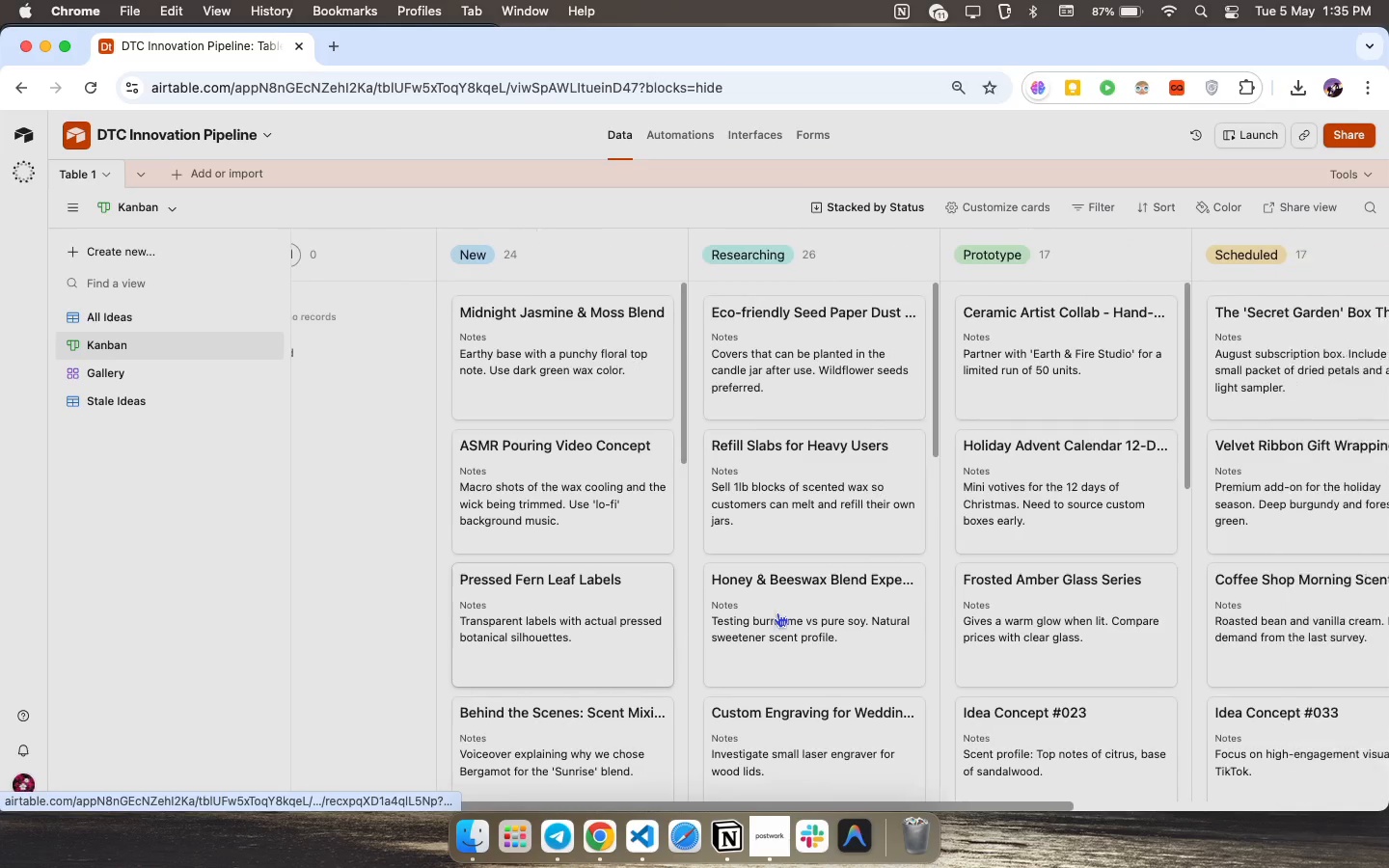 
key(Meta+Shift+CommandLeft)
 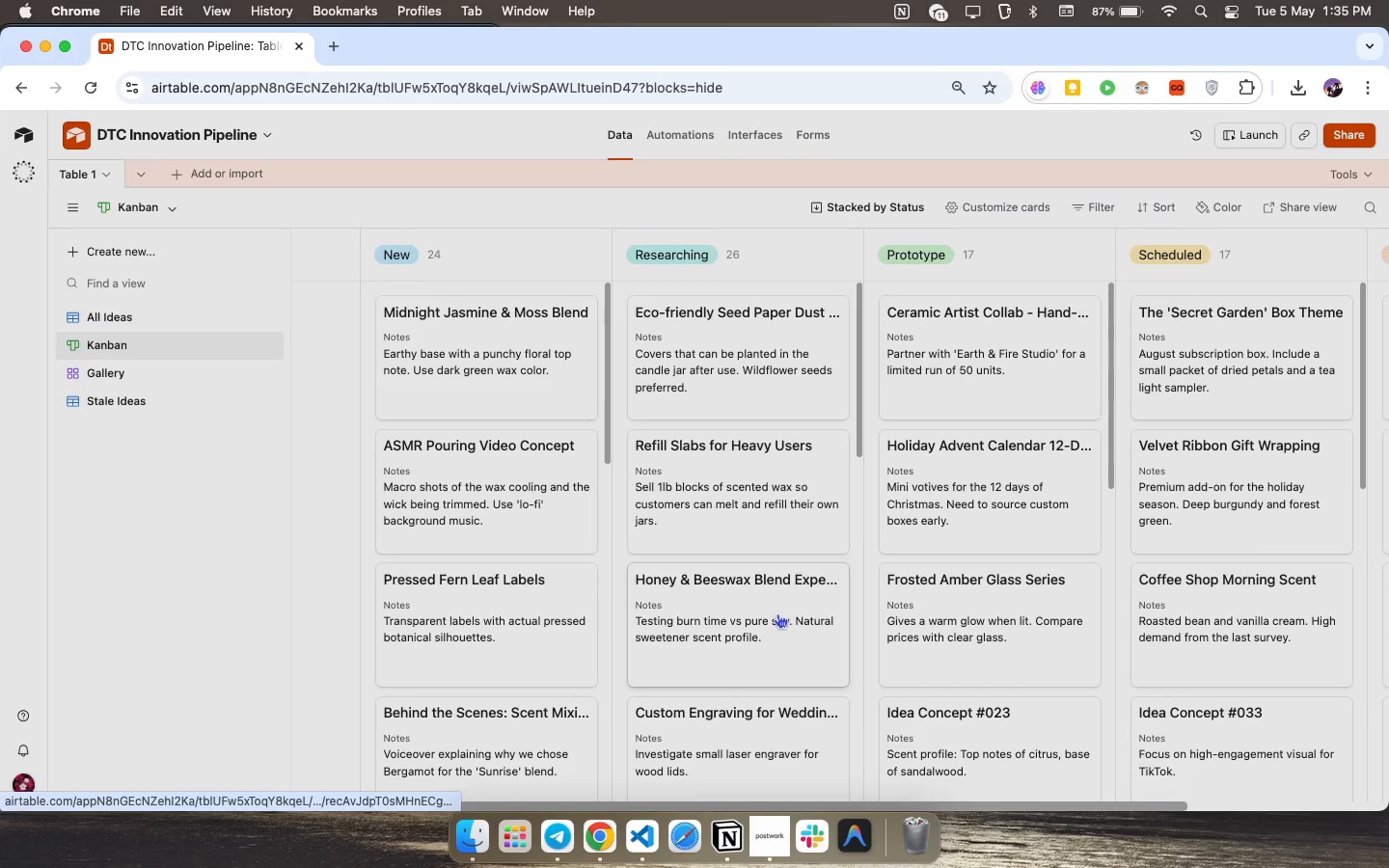 
key(Meta+Shift+3)
 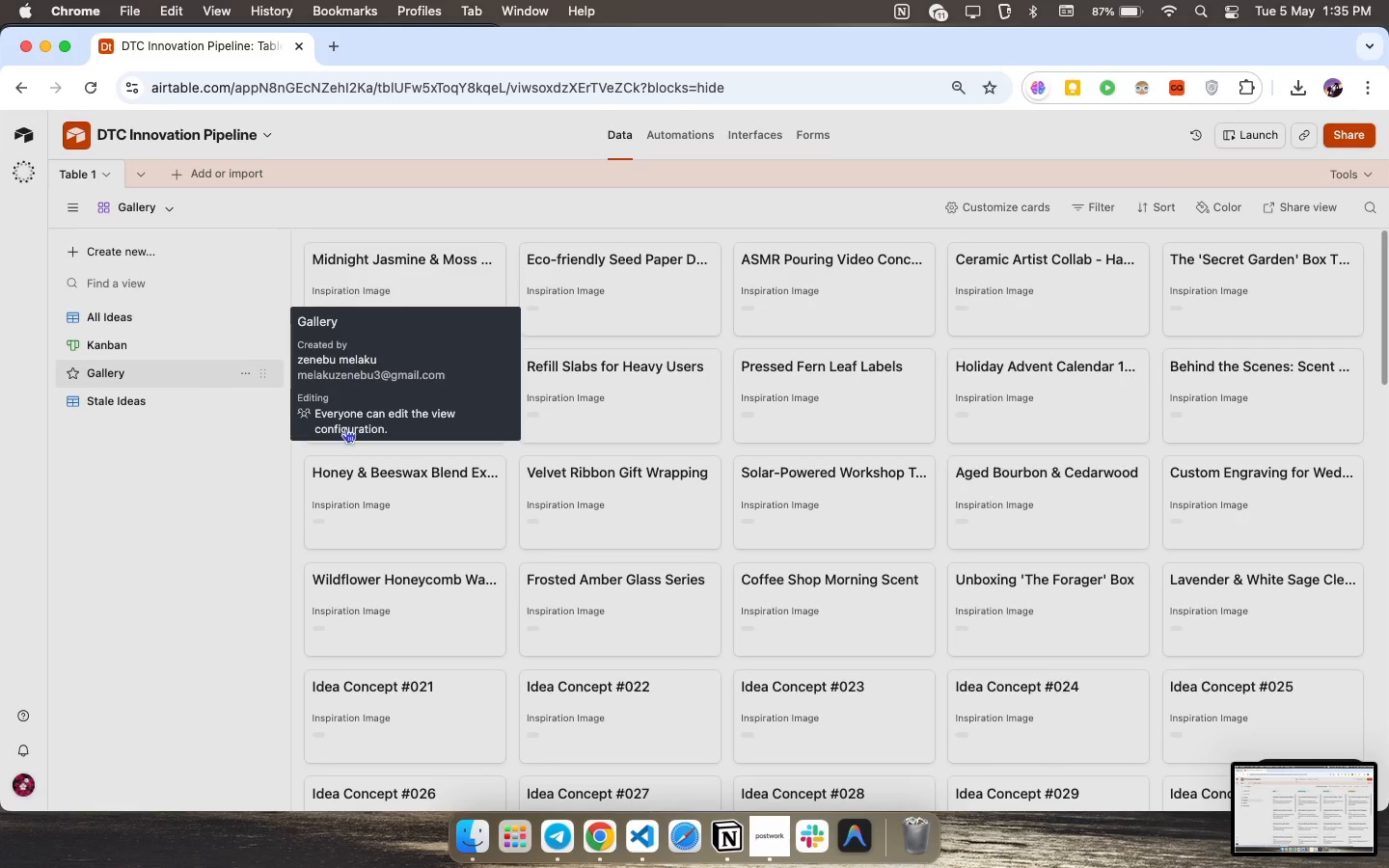 
wait(5.83)
 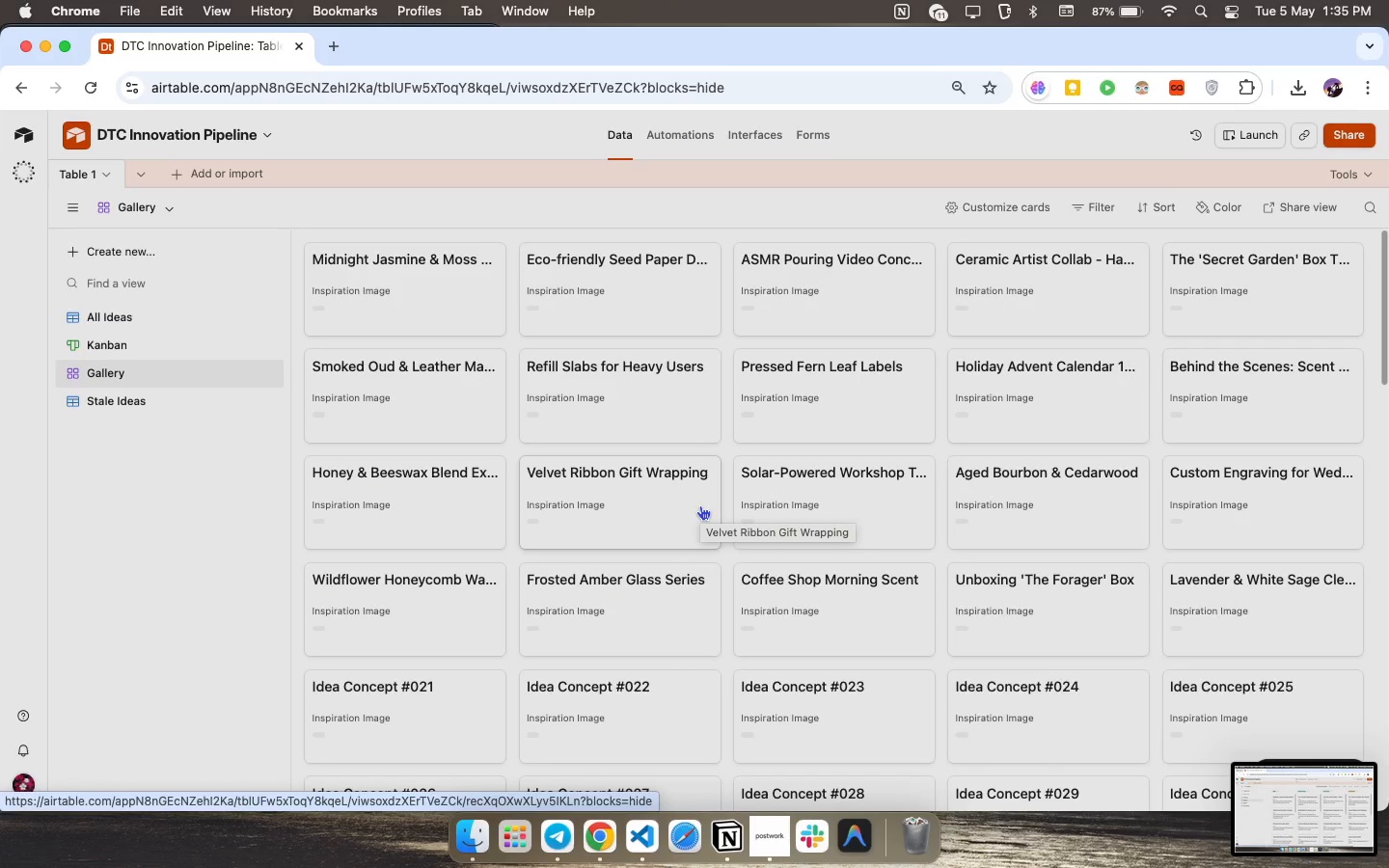 
key(Meta+Shift+3)
 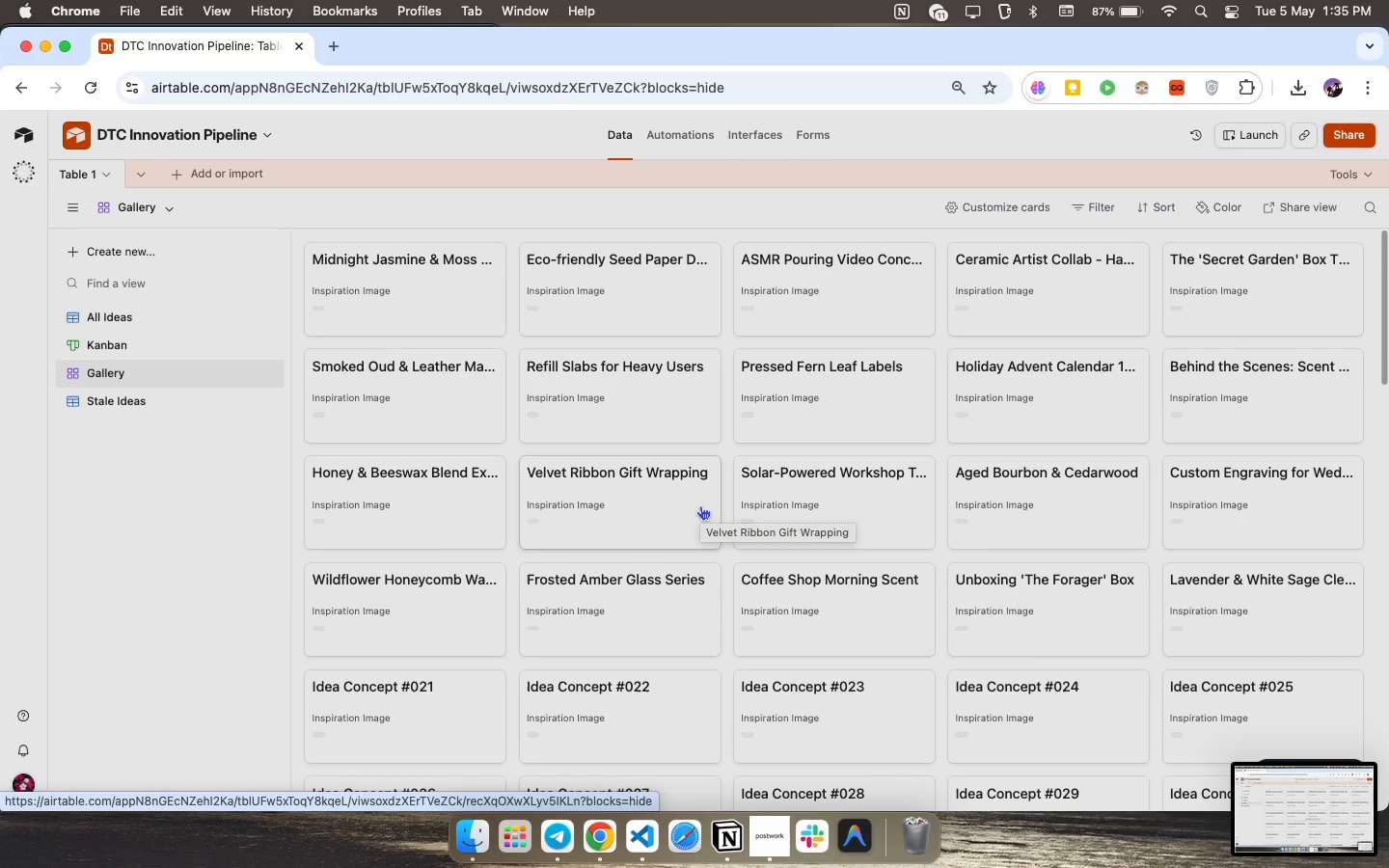 
wait(8.31)
 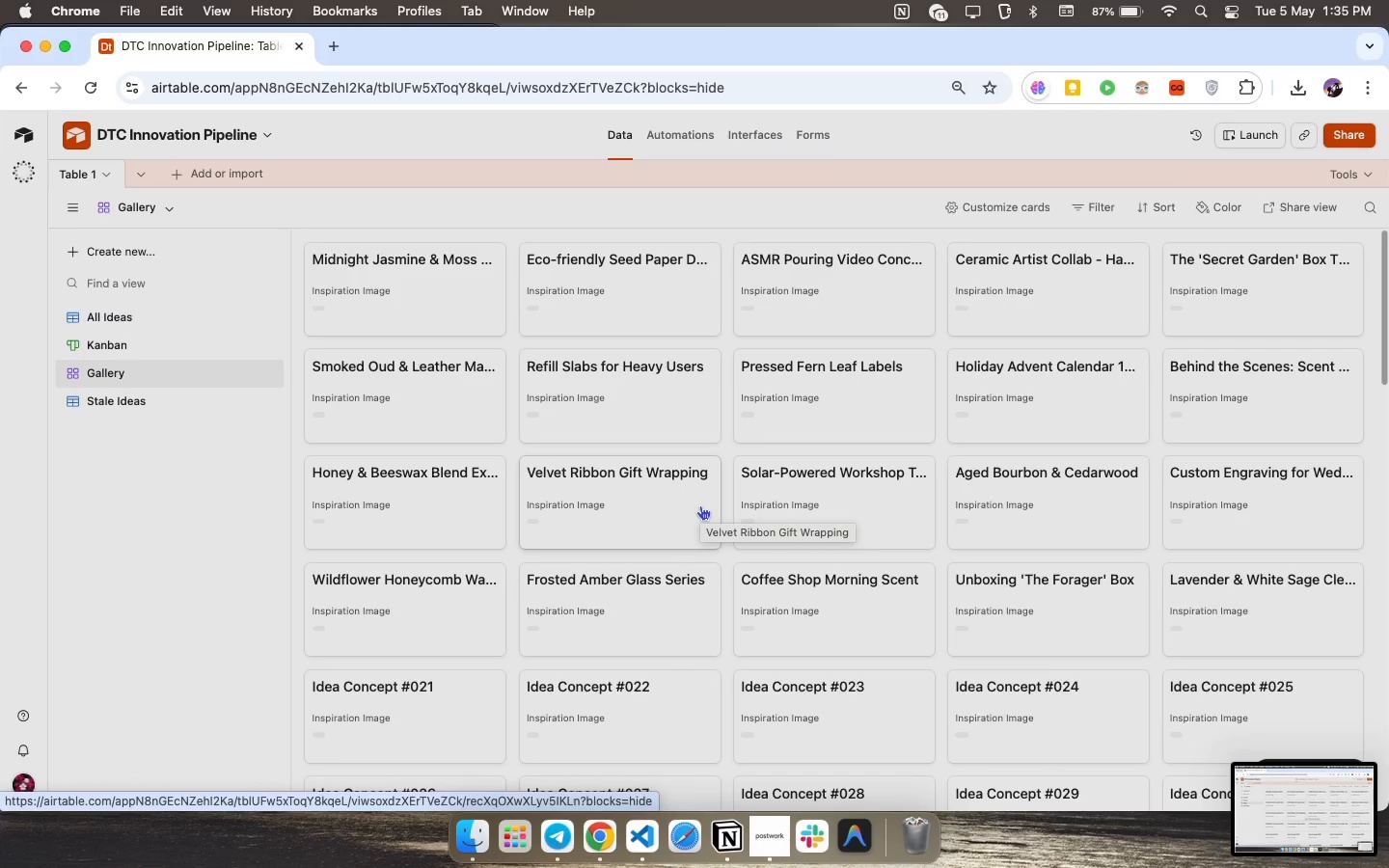 
hold_key(key=ShiftLeft, duration=0.46)
 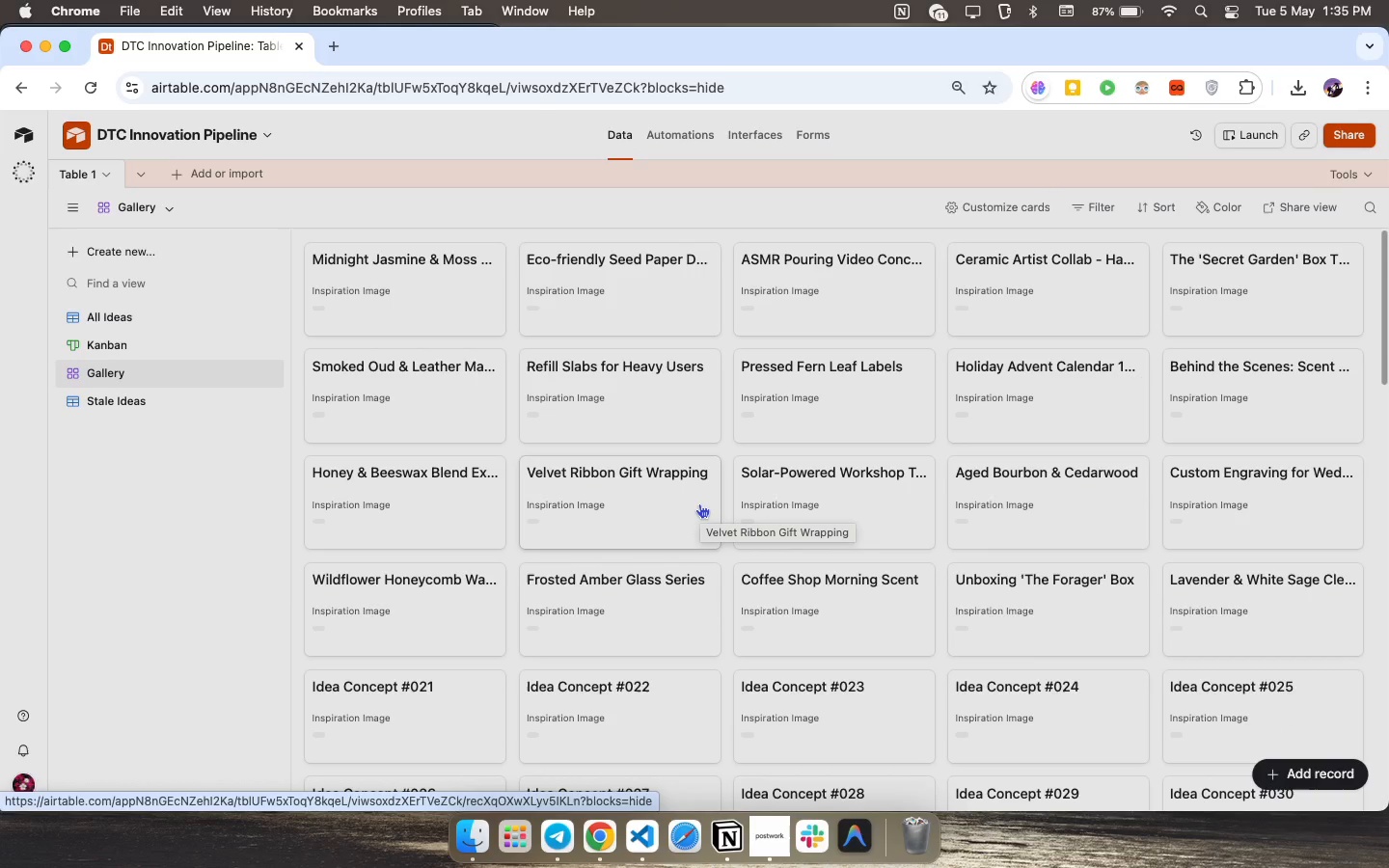 